 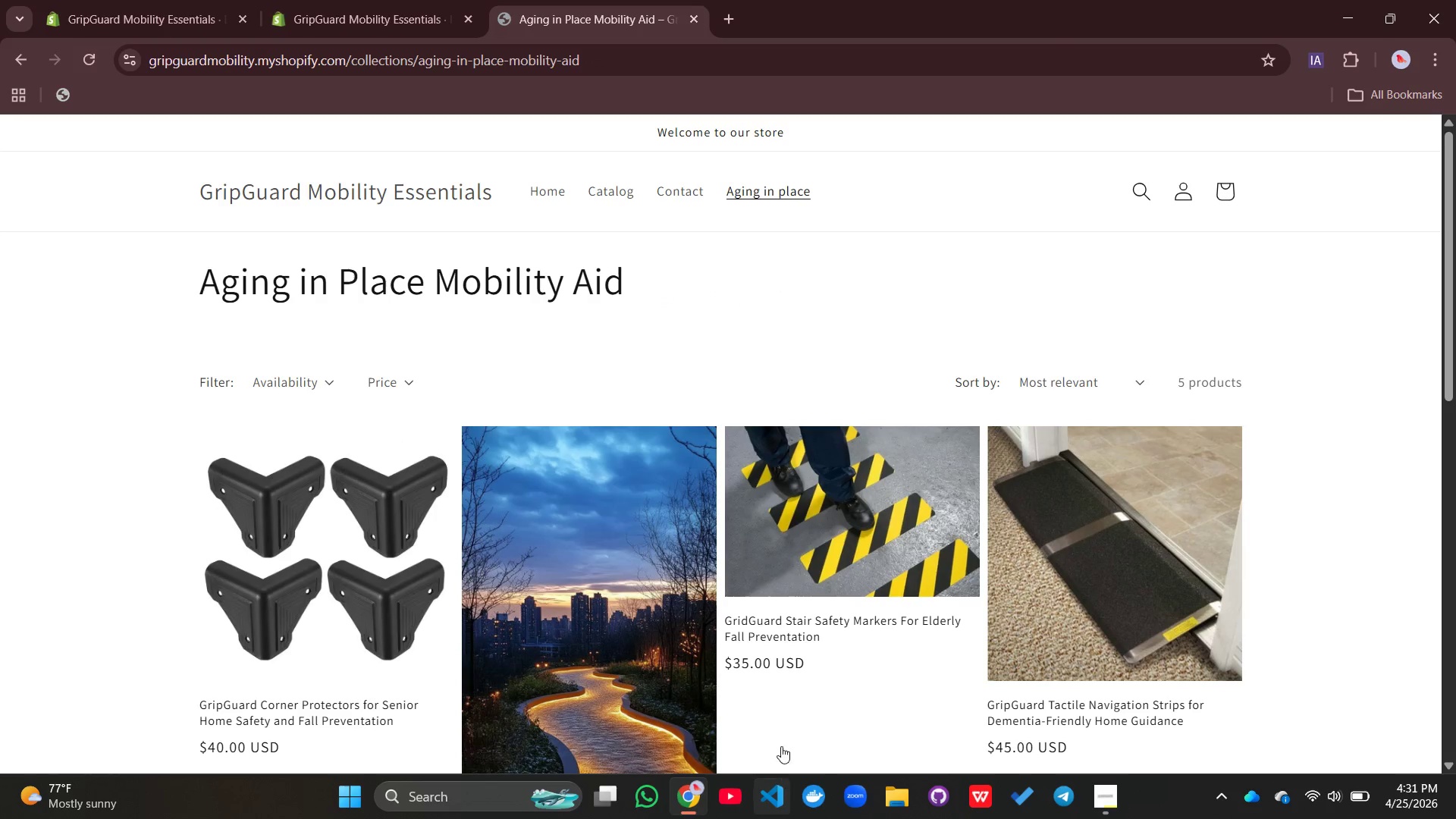 
scroll: coordinate [731, 575], scroll_direction: down, amount: 4.0
 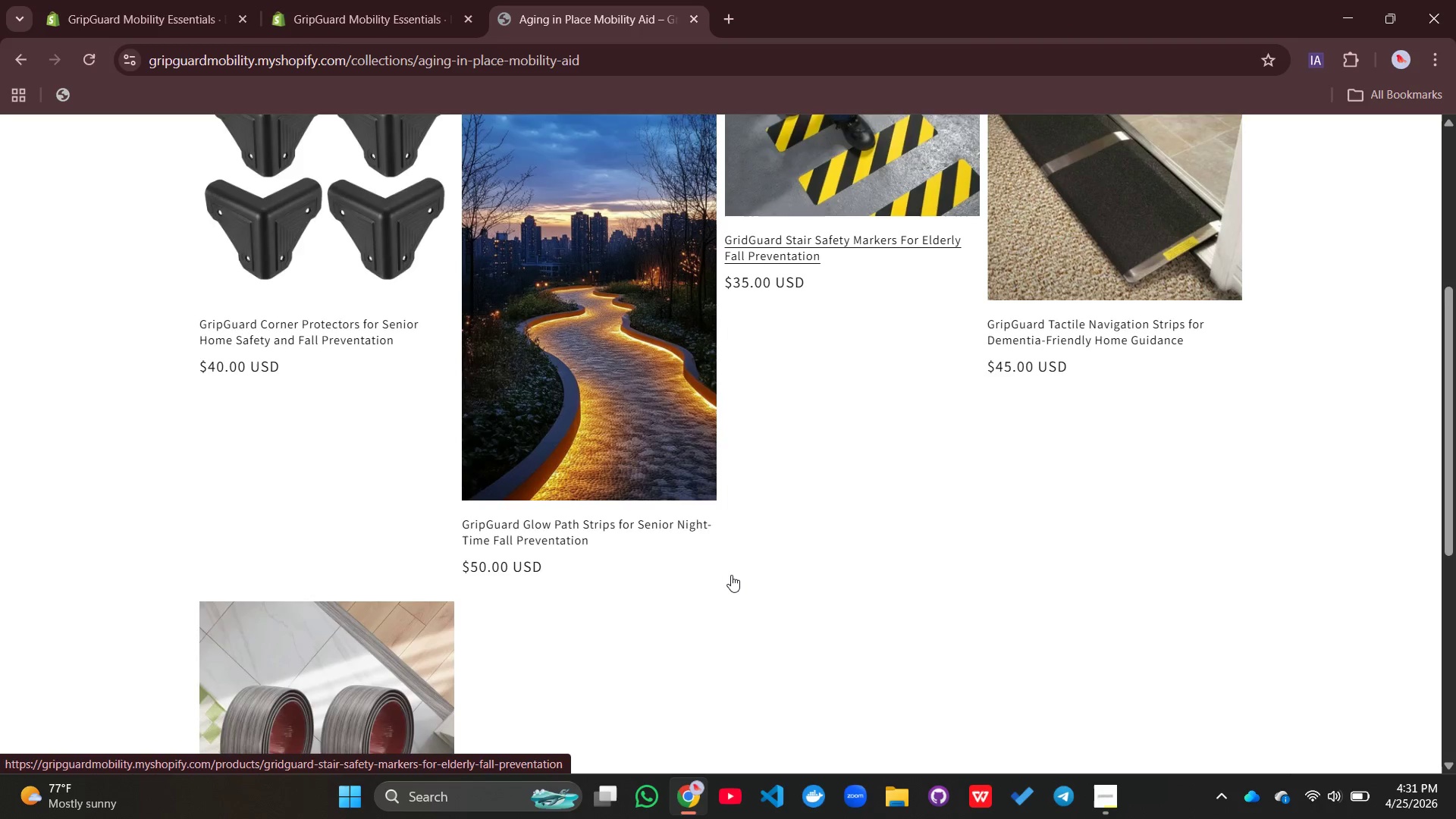 
scroll: coordinate [731, 575], scroll_direction: up, amount: 2.0
 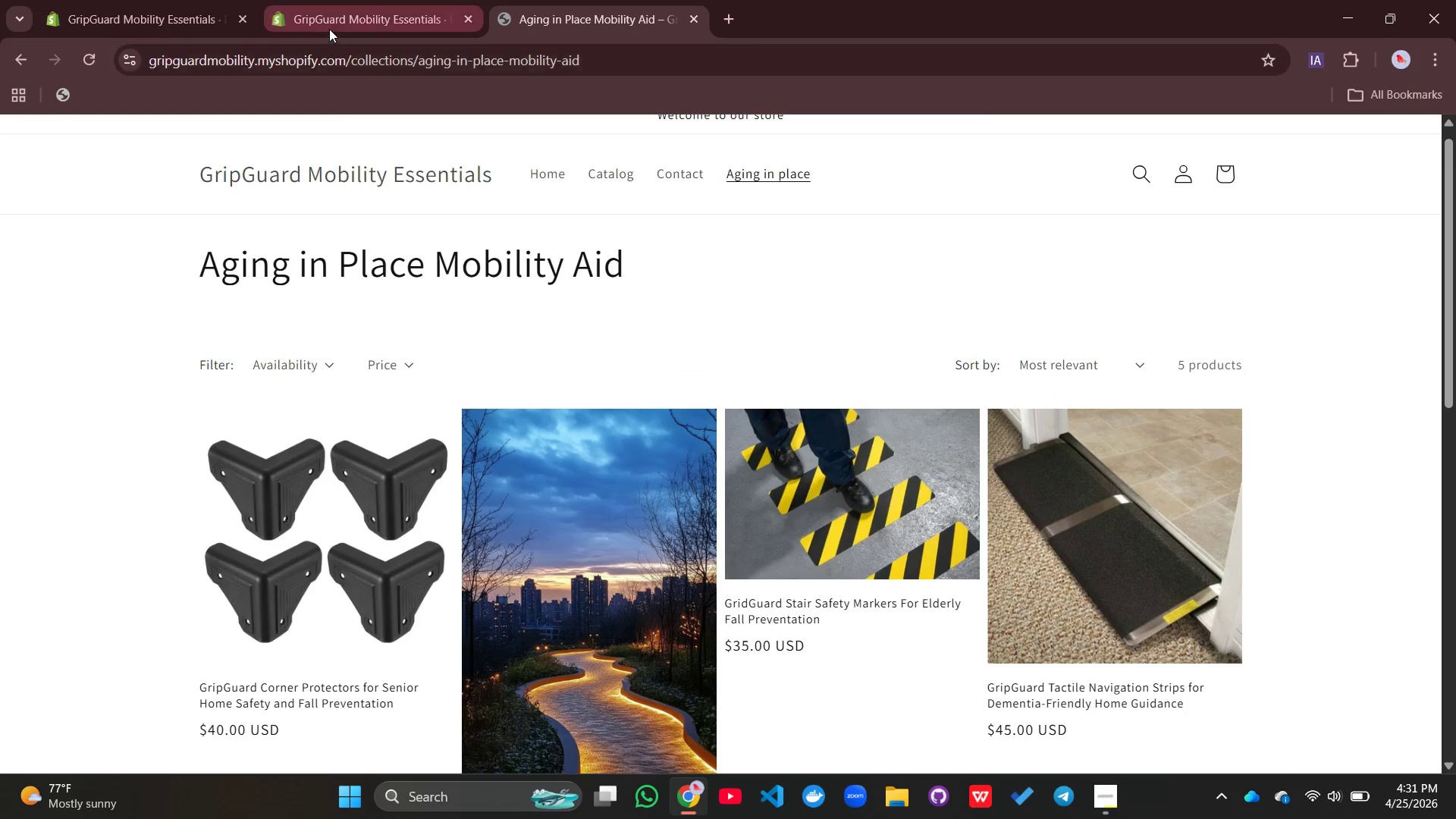 
left_click([331, 26])
 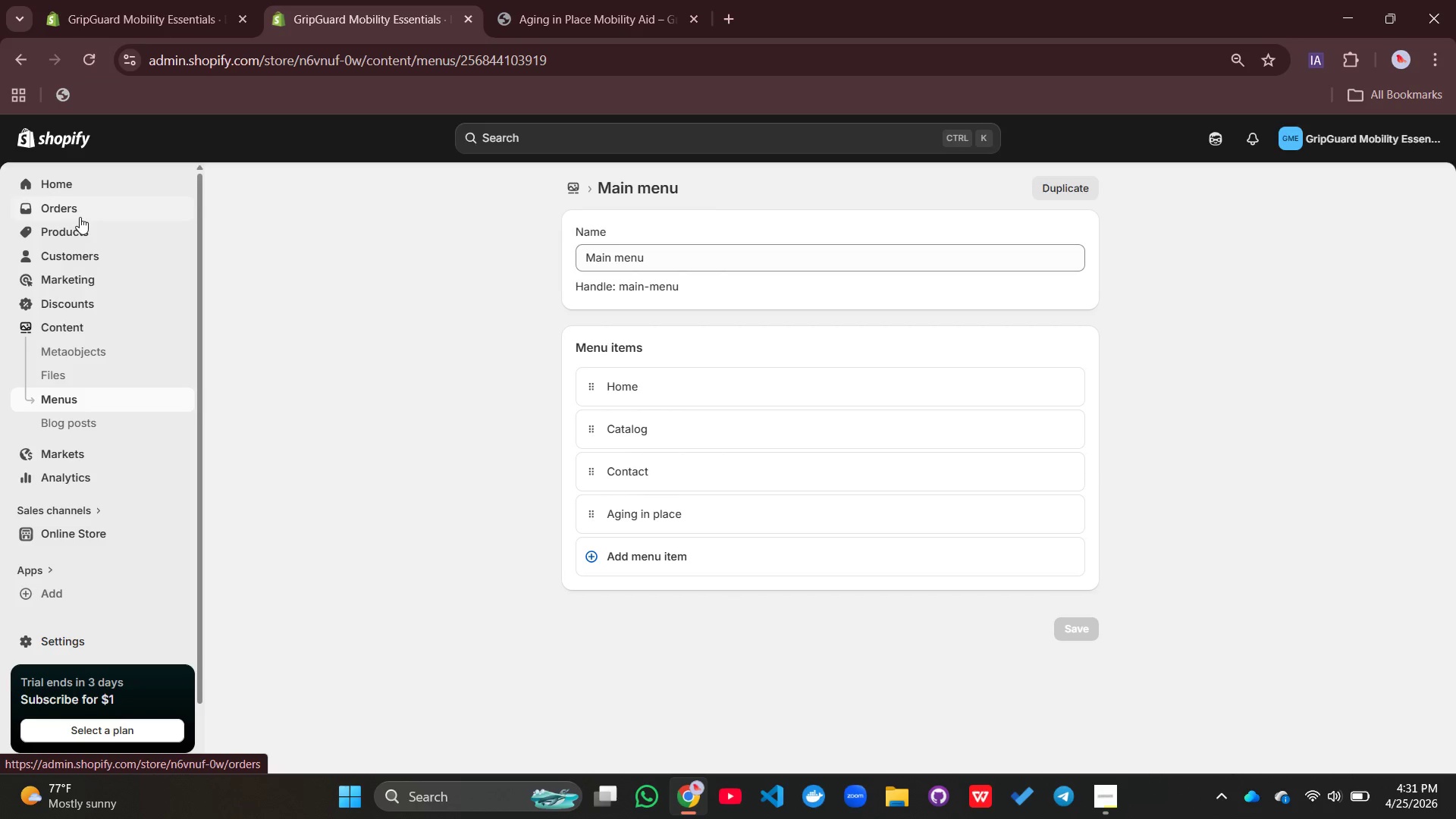 
left_click([96, 184])
 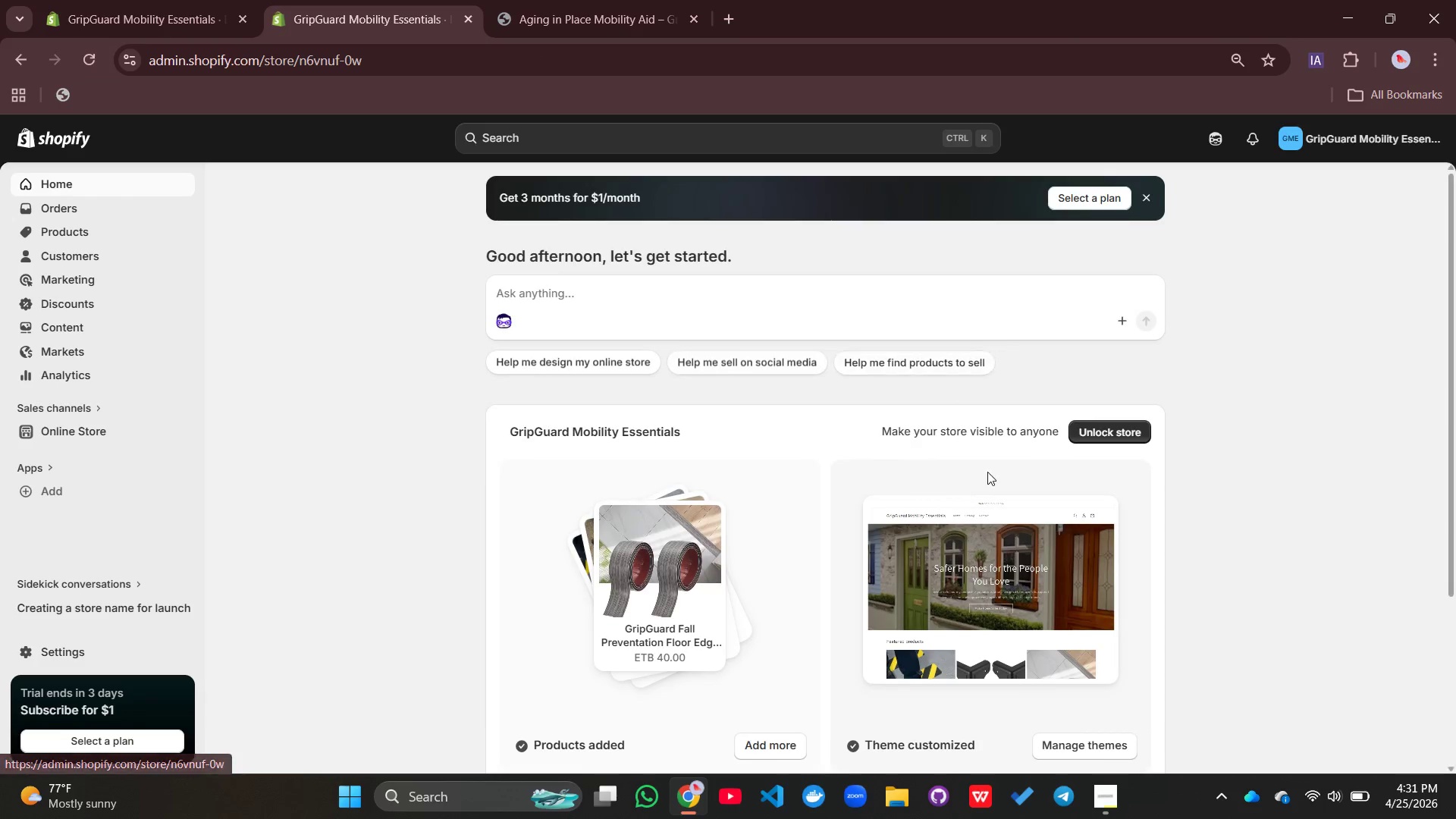 